 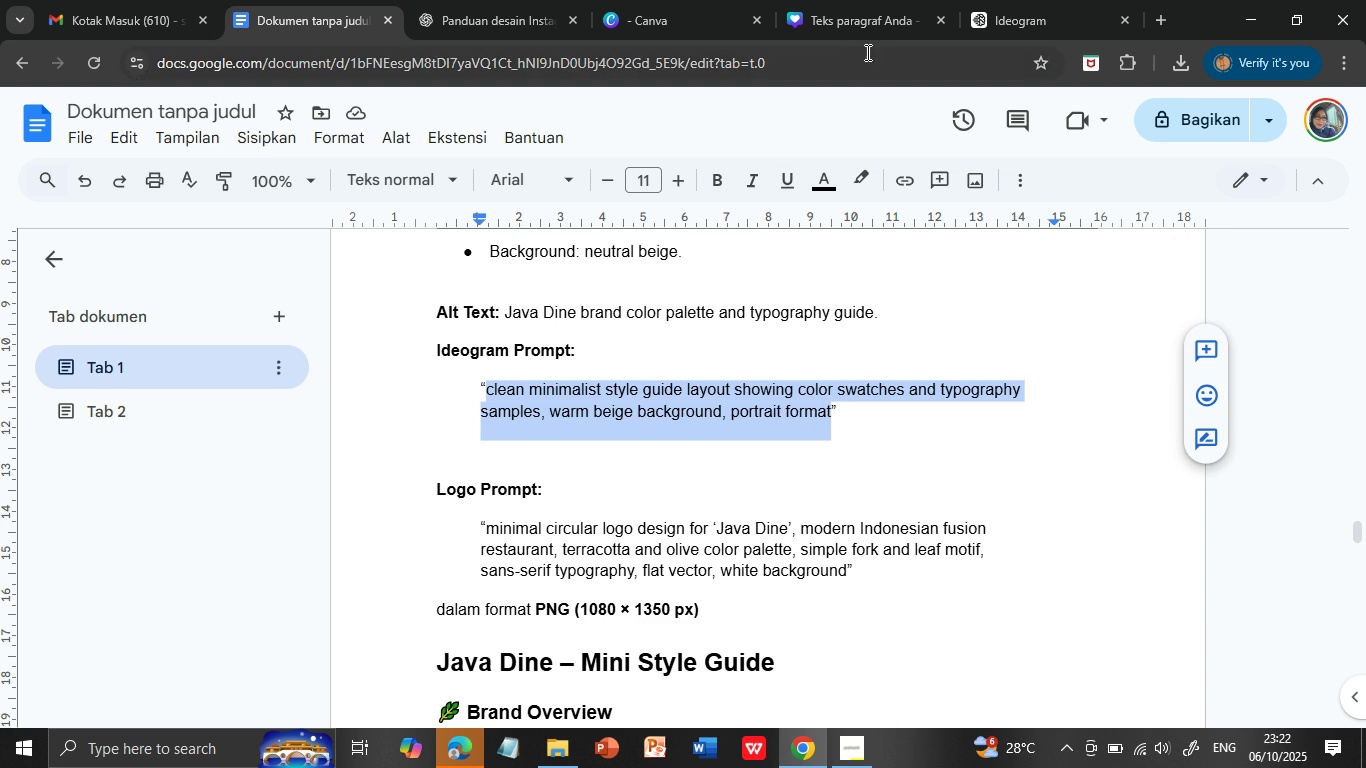 
left_click([978, 20])
 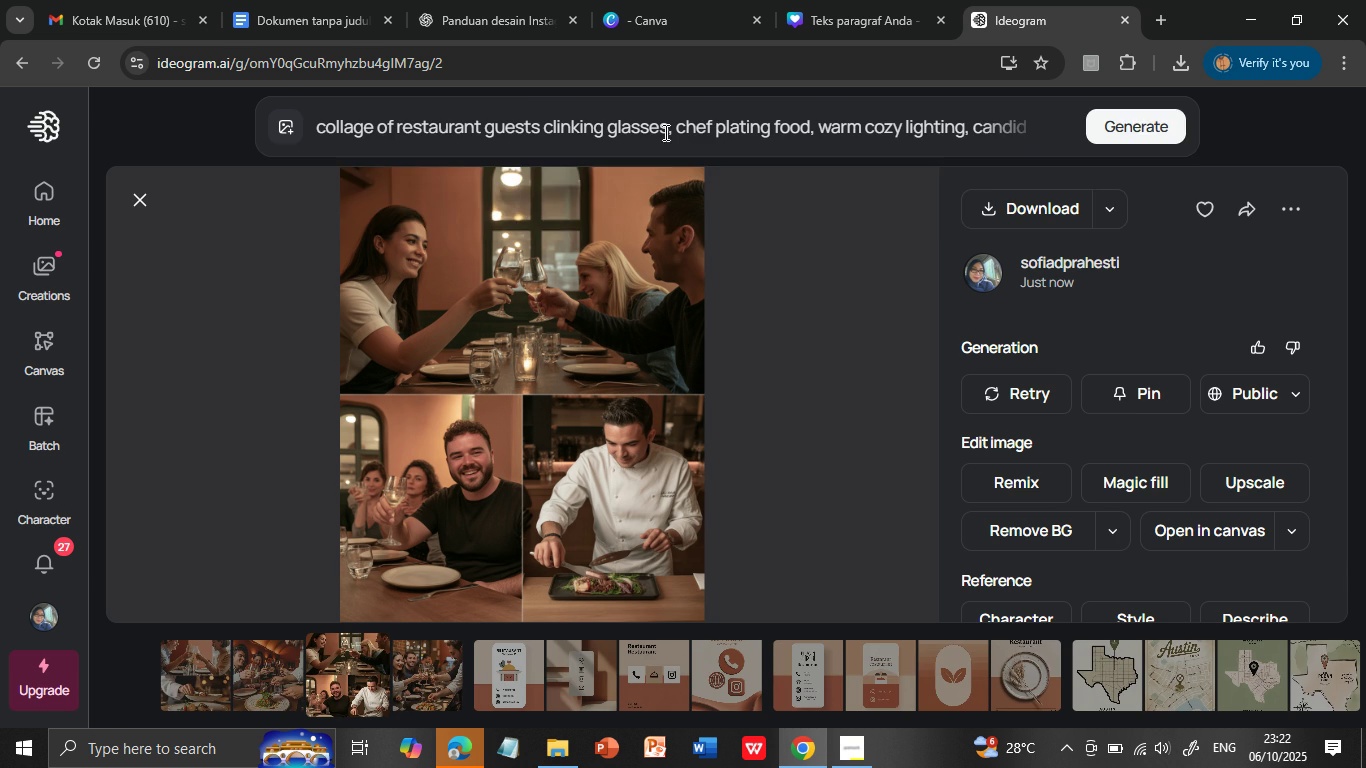 
left_click([665, 126])
 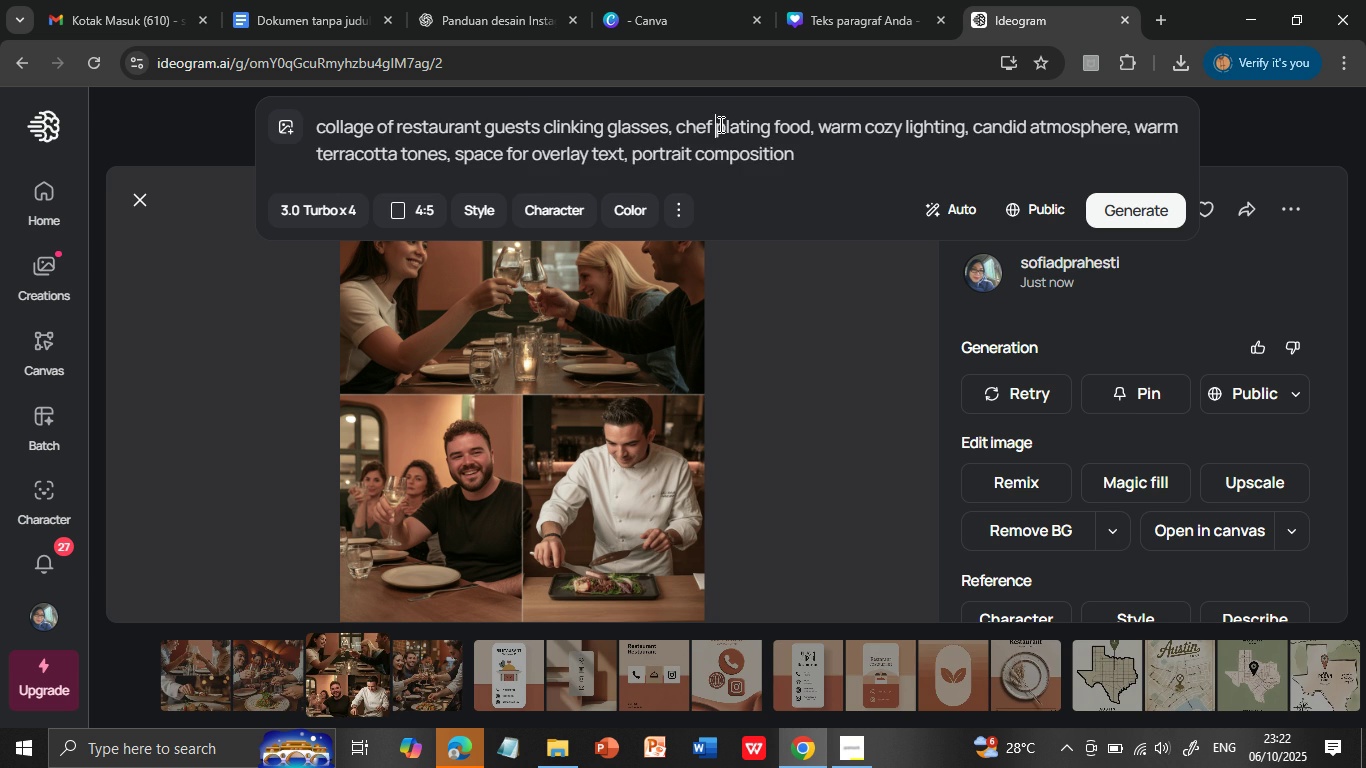 
double_click([719, 124])
 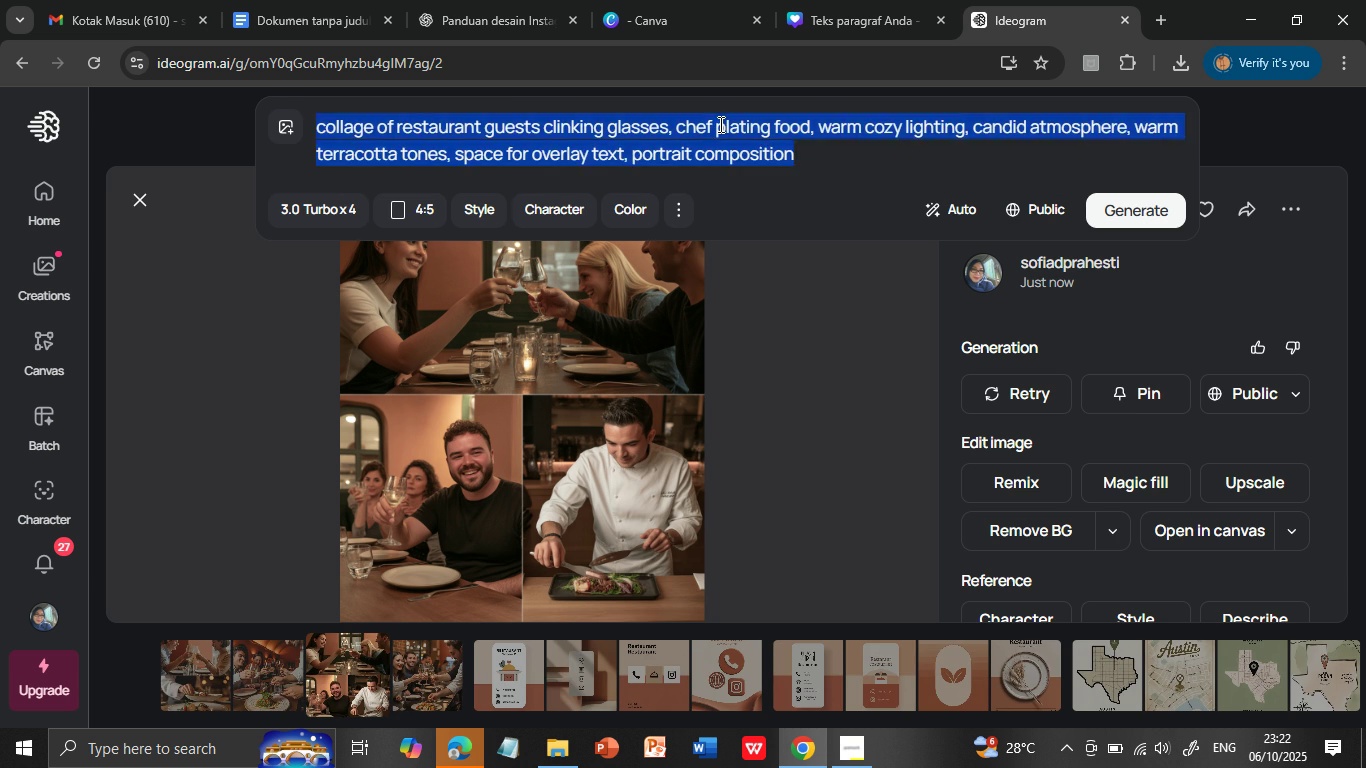 
triple_click([719, 124])